 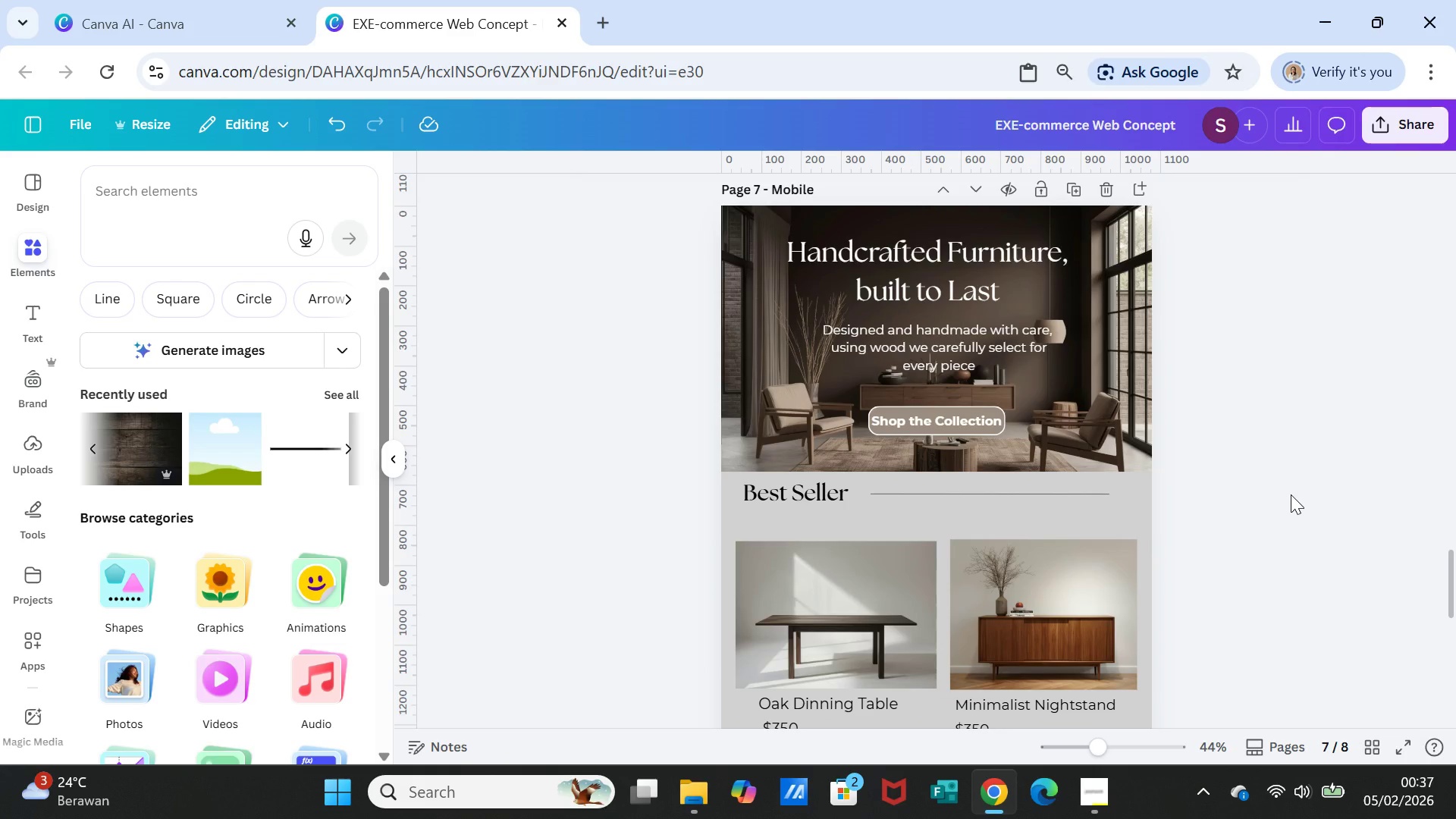 
scroll: coordinate [1291, 495], scroll_direction: up, amount: 22.0
 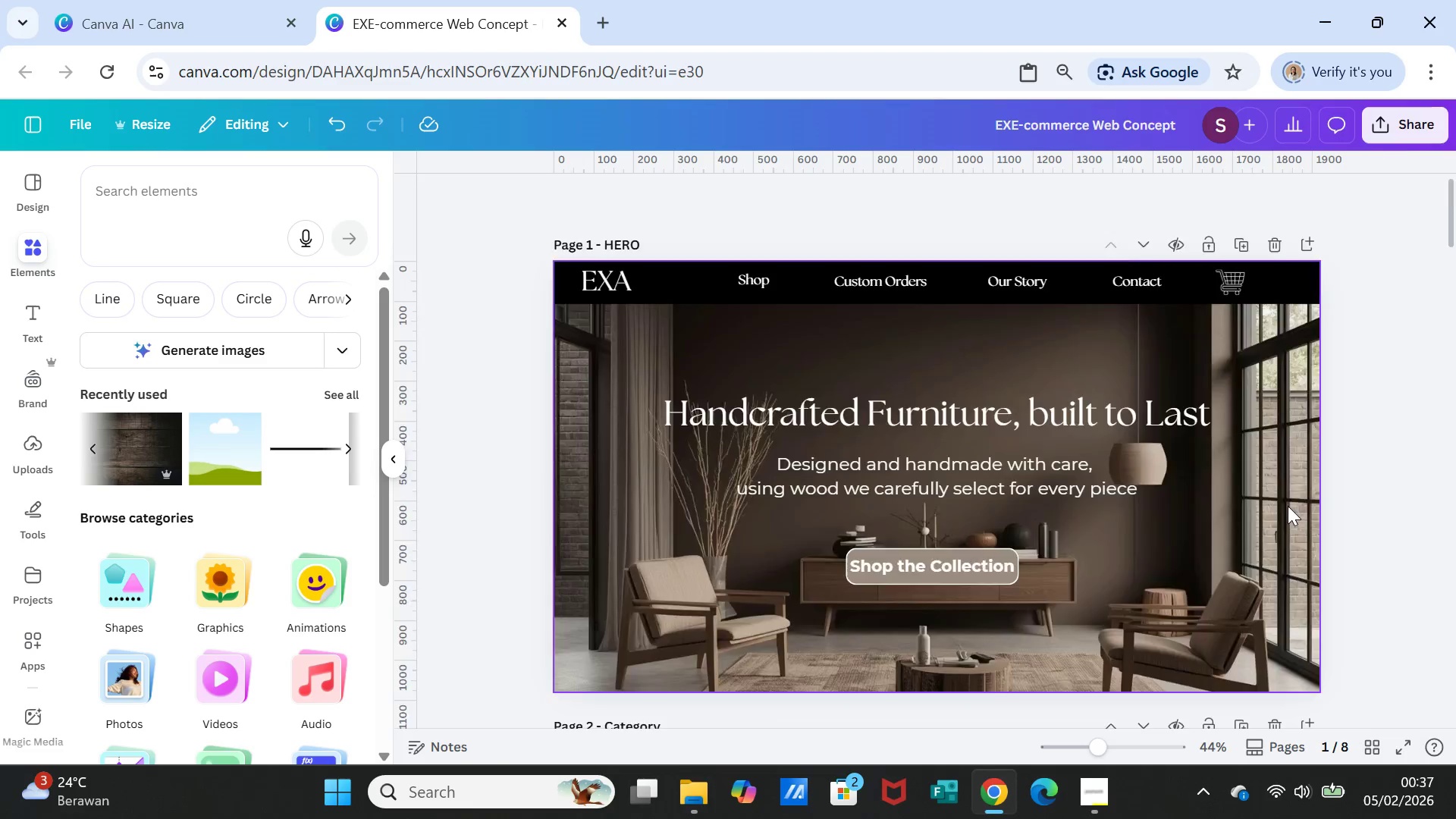 
scroll: coordinate [1281, 519], scroll_direction: down, amount: 8.0
 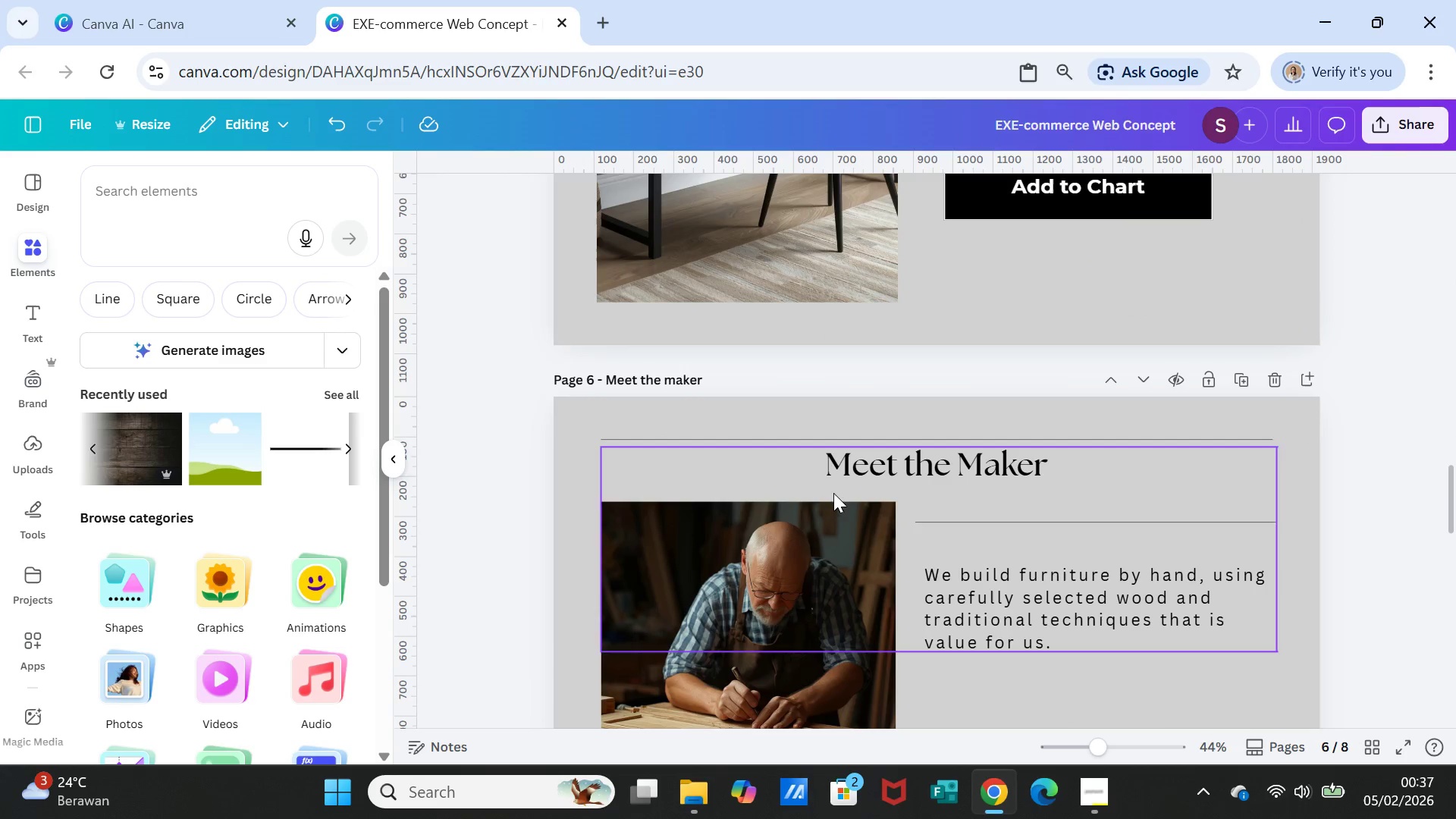 
left_click([679, 384])
 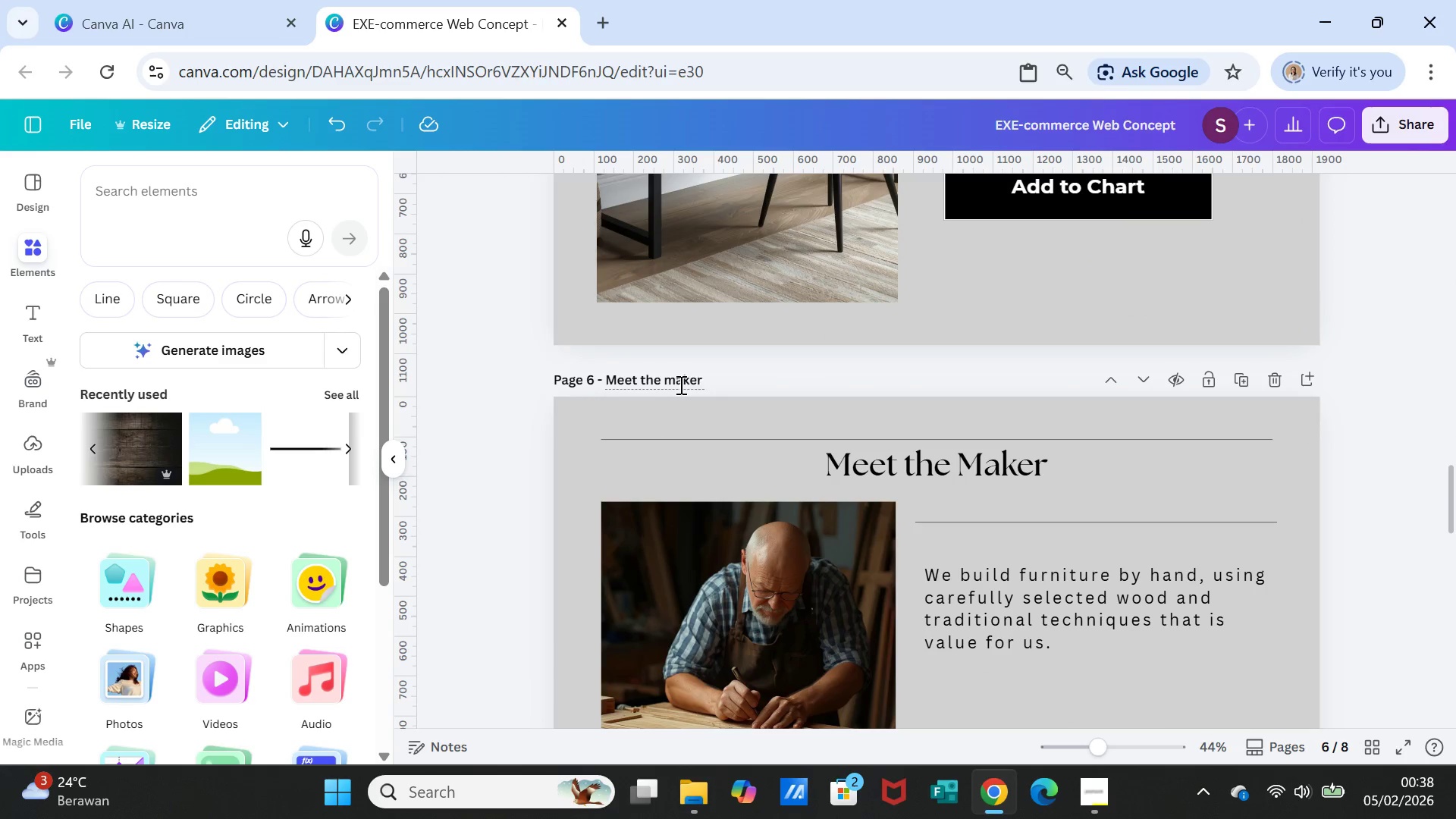 
double_click([679, 384])
 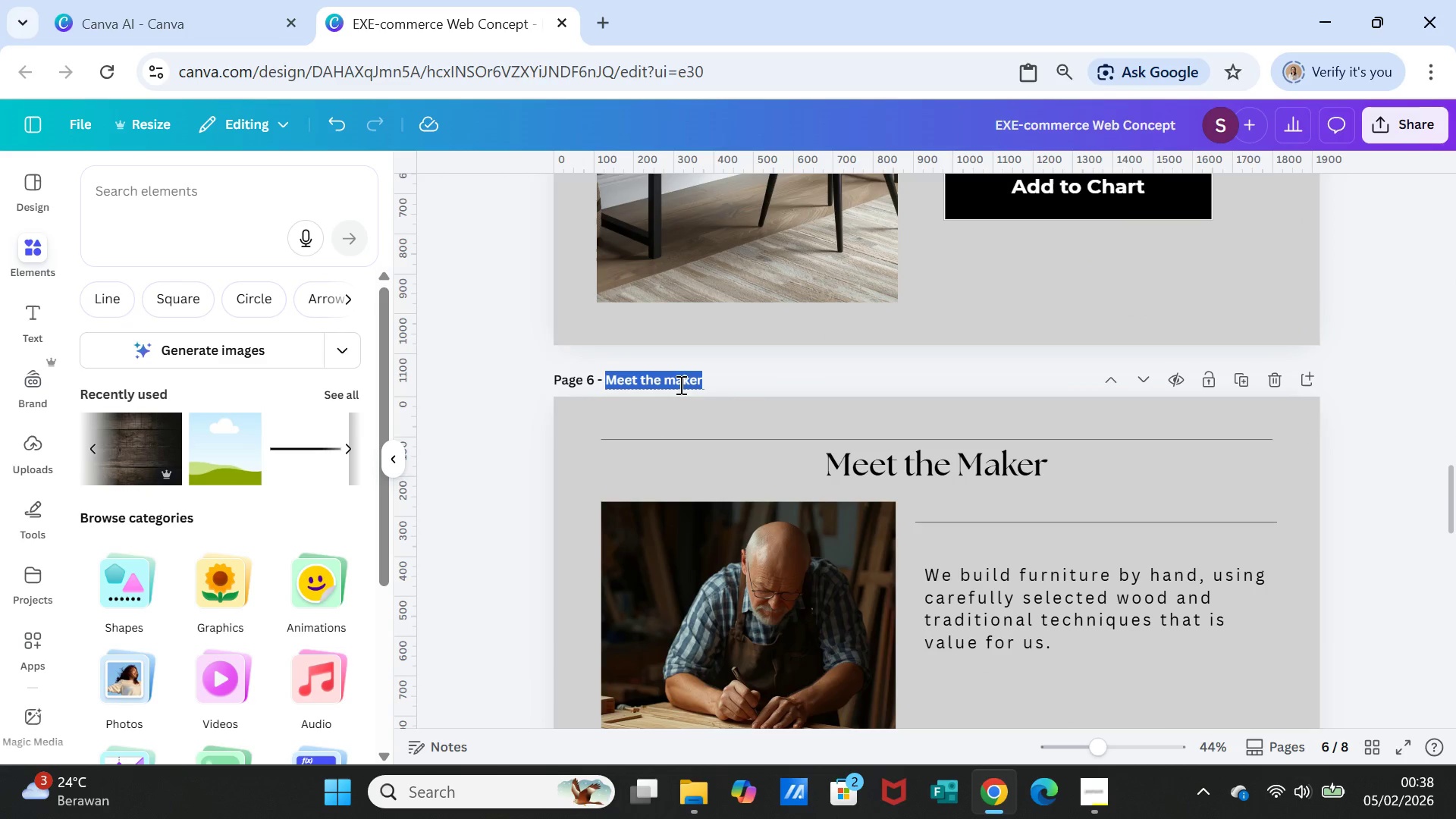 
triple_click([679, 384])
 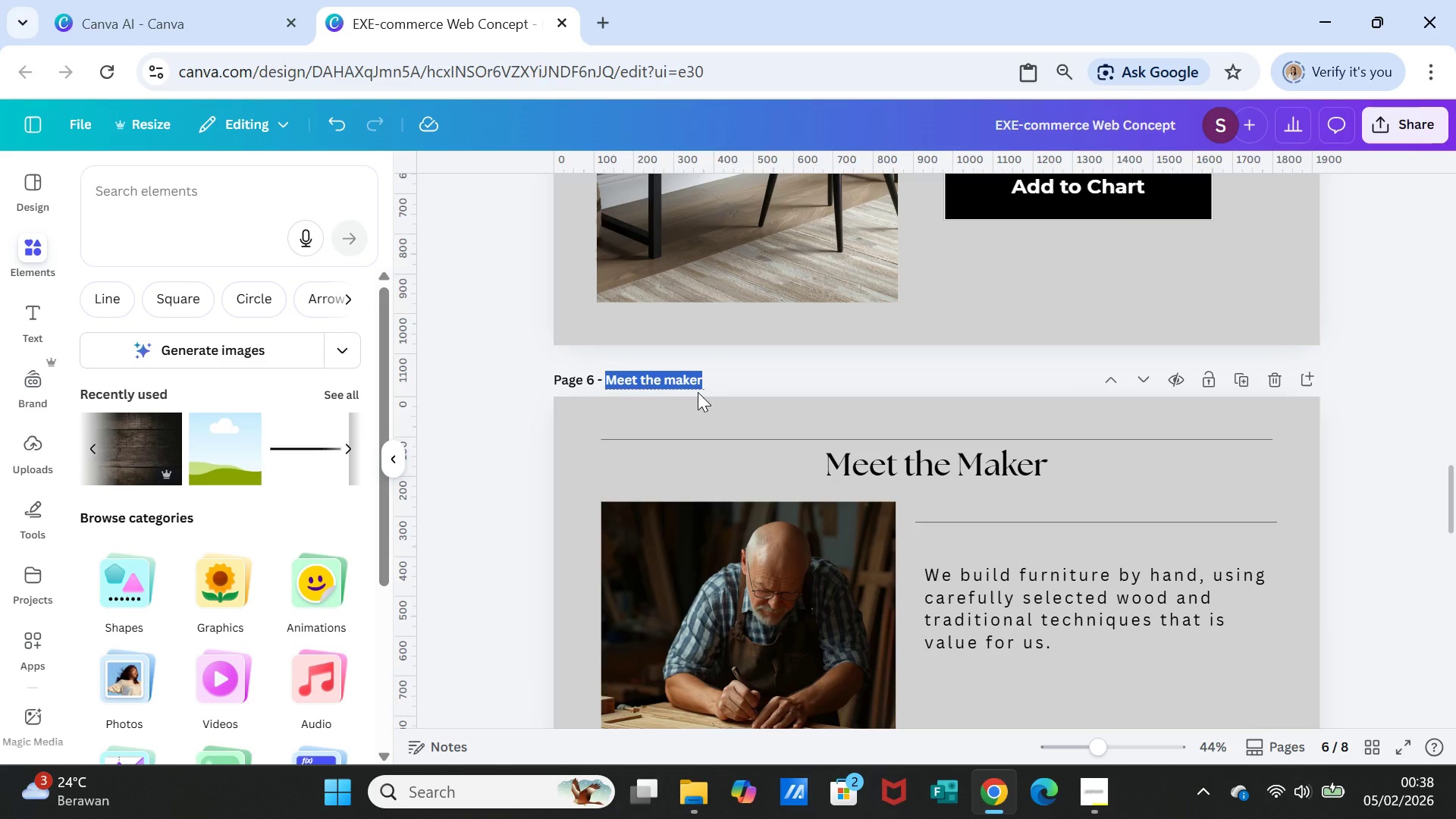 
type(Footer)
 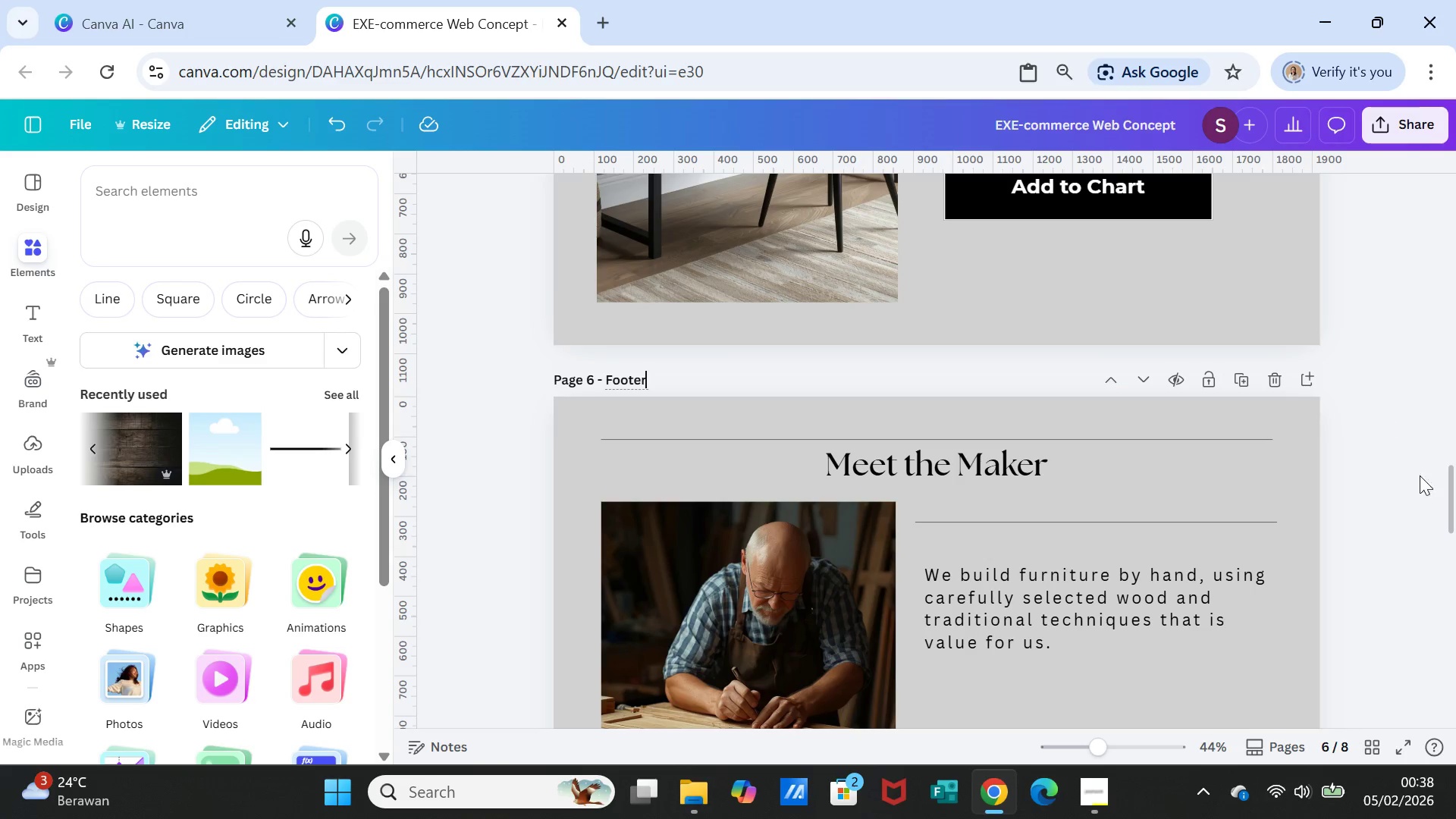 
left_click([1430, 482])
 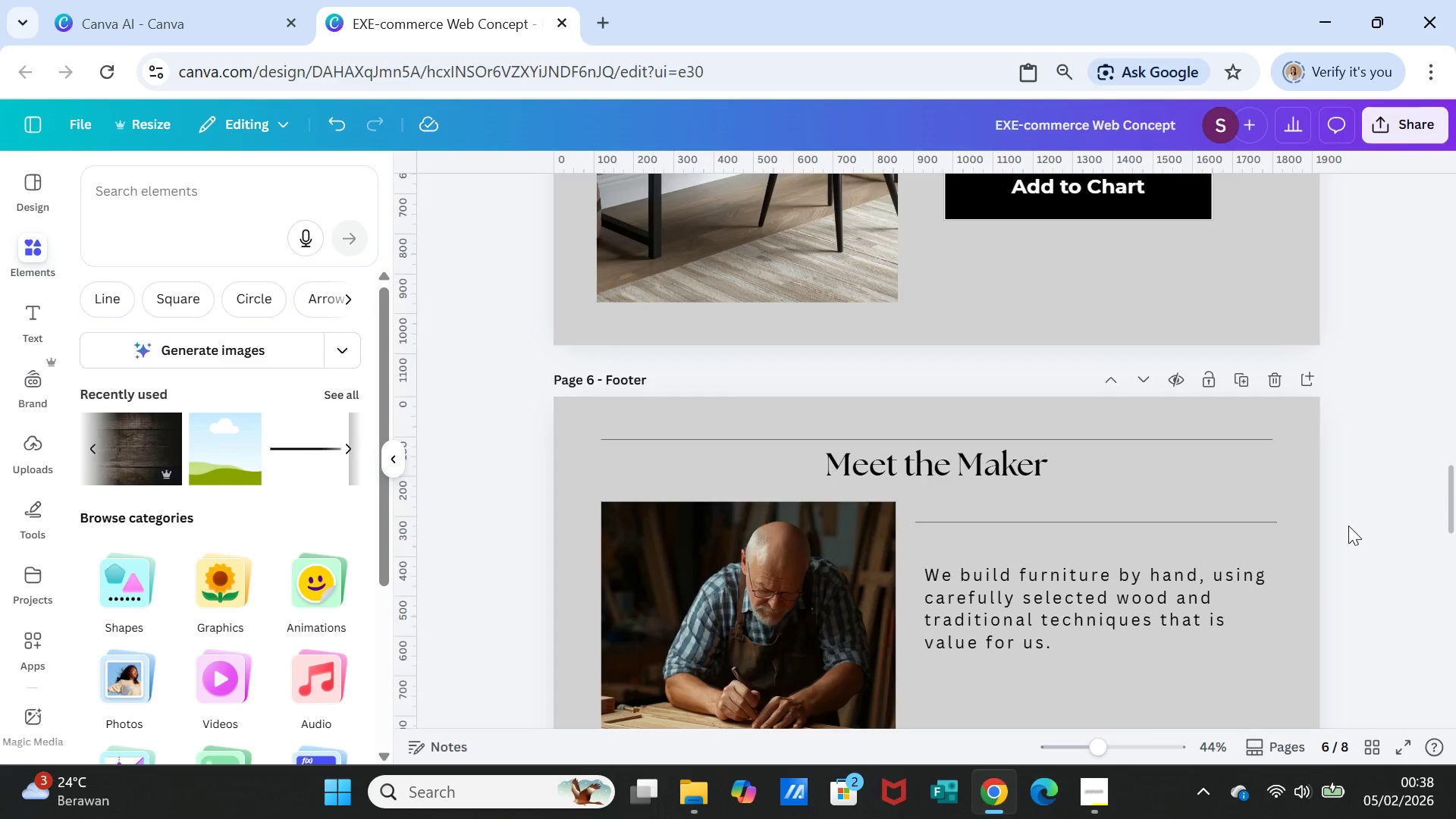 
scroll: coordinate [1347, 527], scroll_direction: down, amount: 4.0
 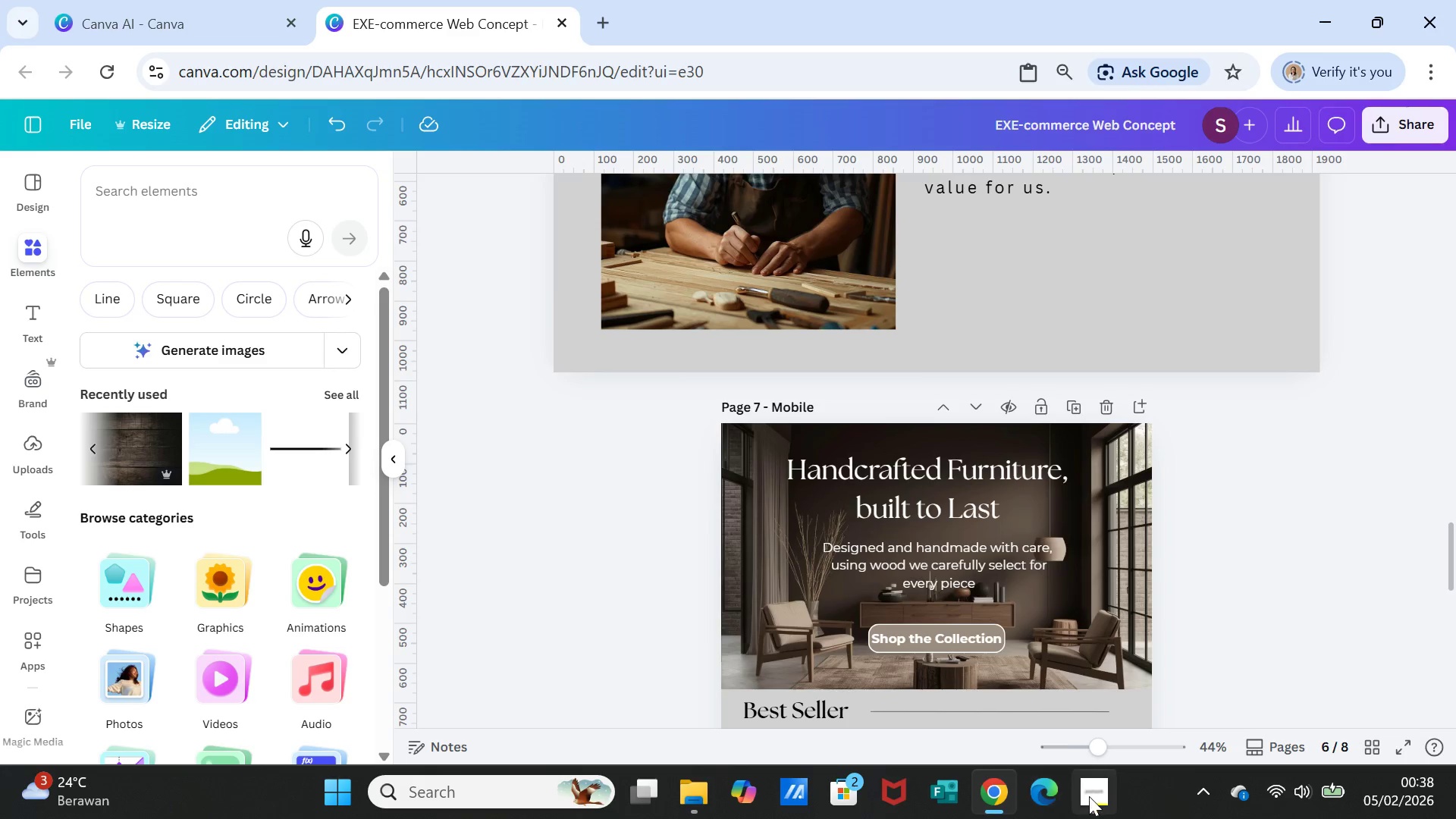 
left_click([1089, 796])